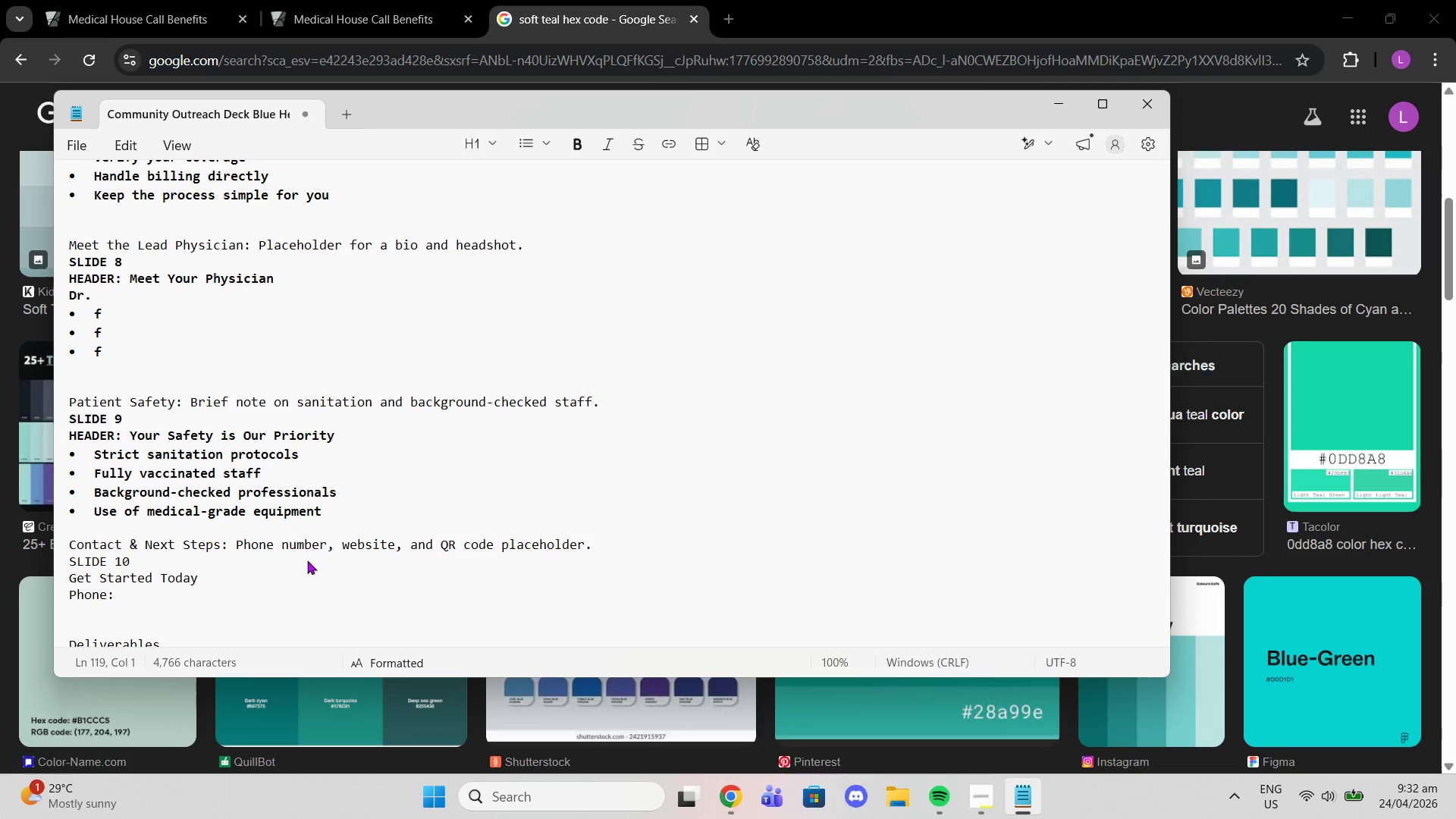 
type(Websitre)
key(Backspace)
key(Backspace)
type(e:)
 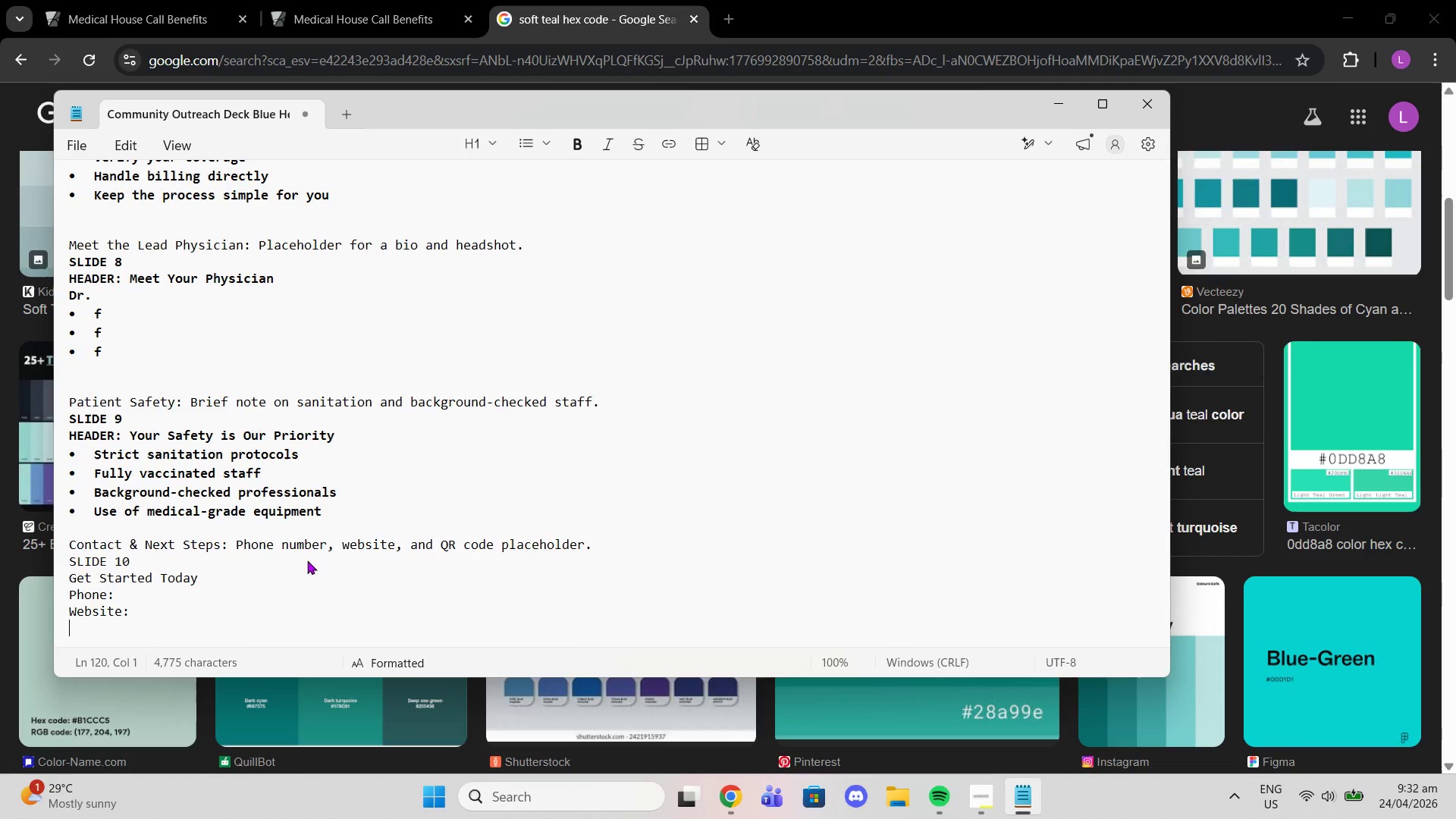 
key(Shift+Enter)
 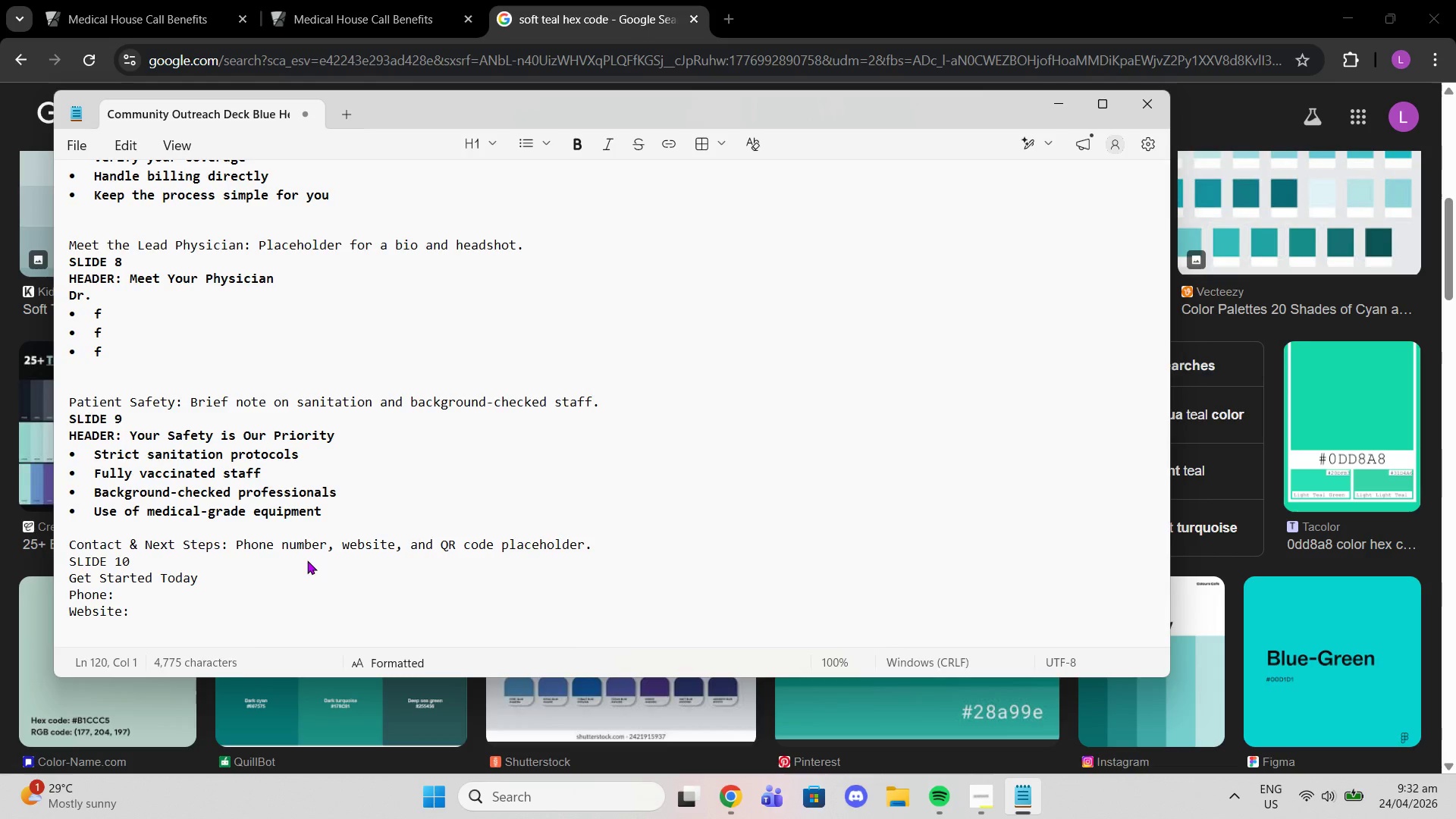 
type(Scan the QR o)
key(Backspace)
type(Code to BOOK )
key(Backspace)
key(Backspace)
key(Backspace)
key(Backspace)
type(ook an Appointment)
 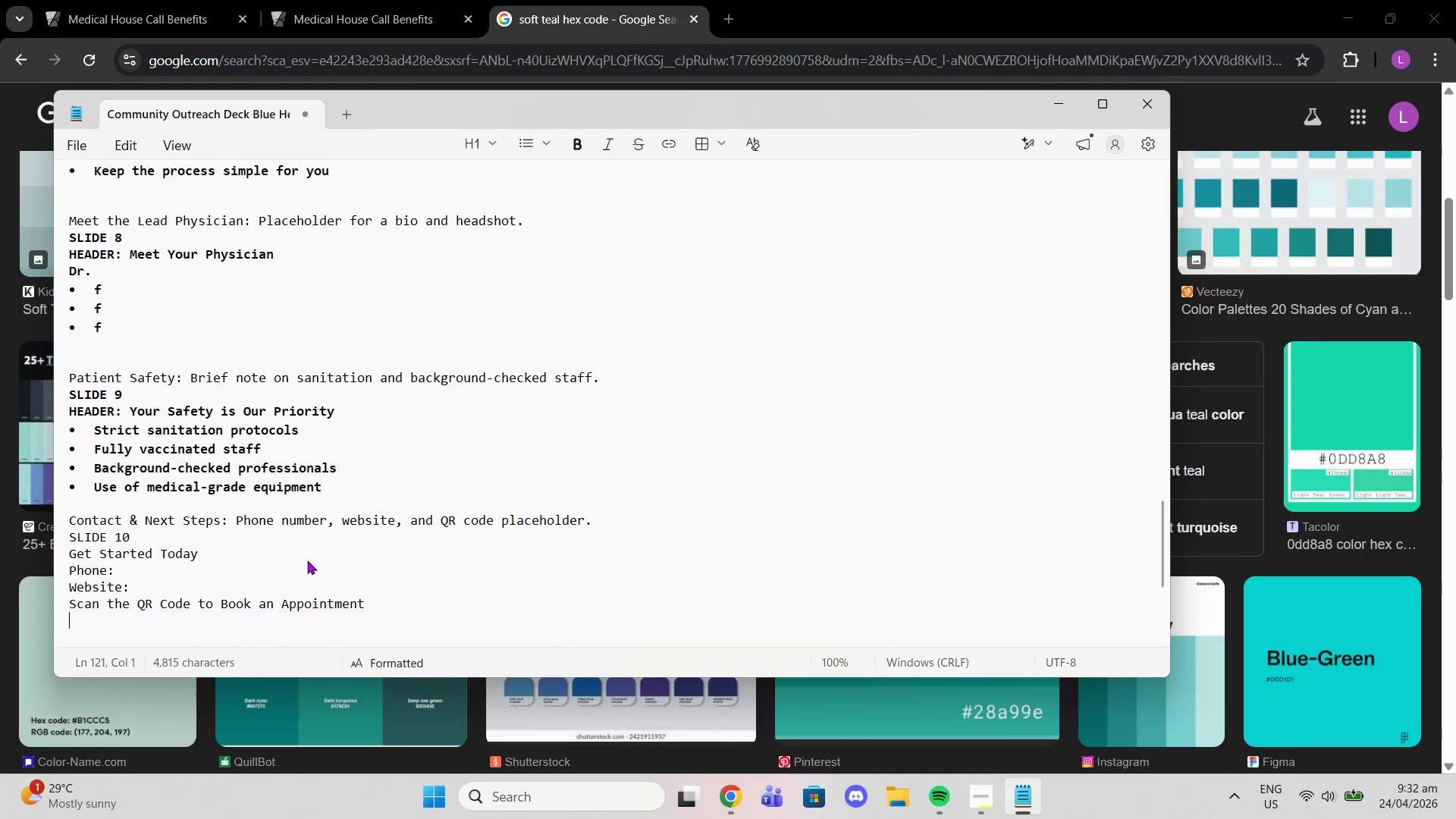 
 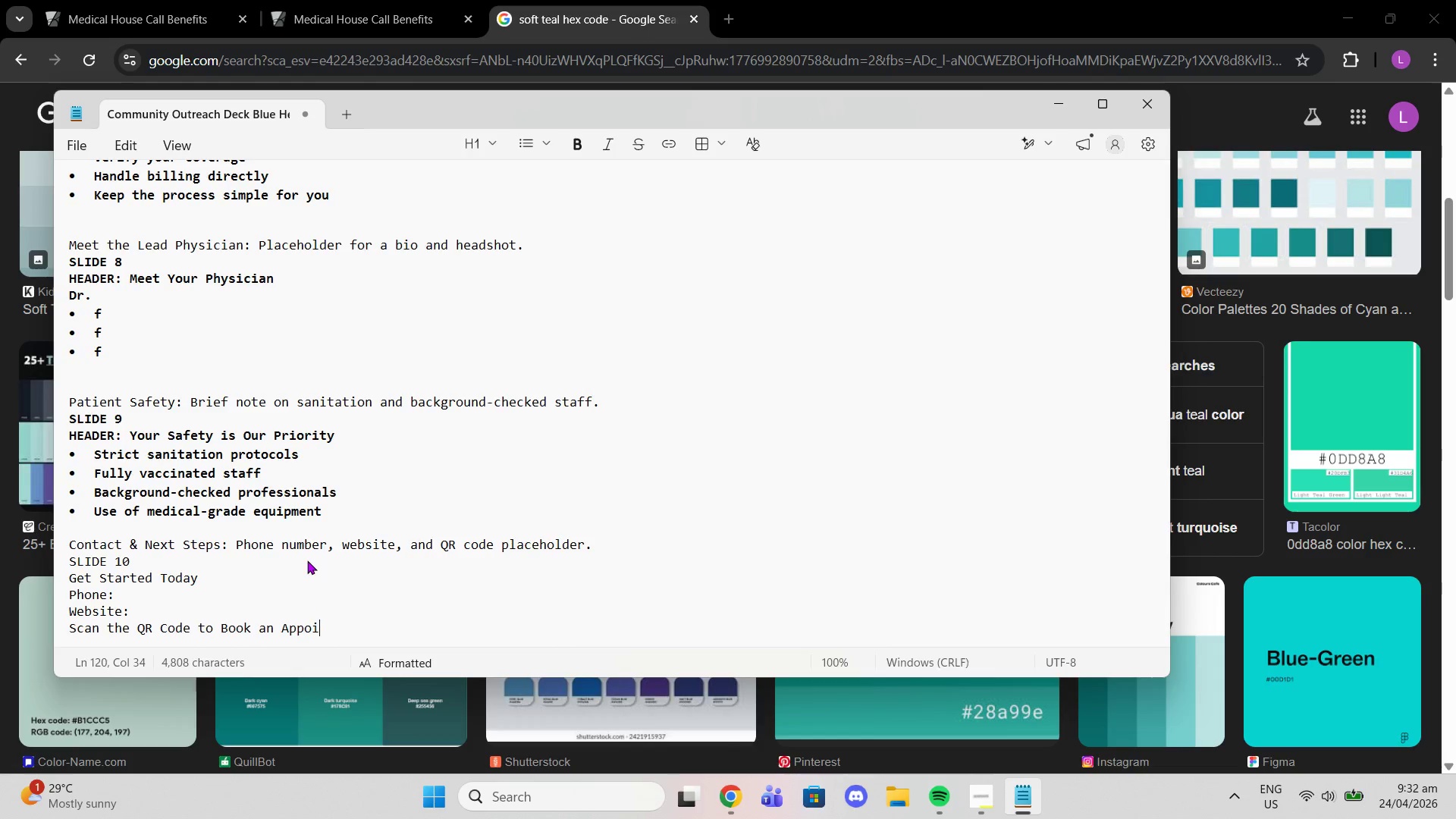 
key(Enter)
 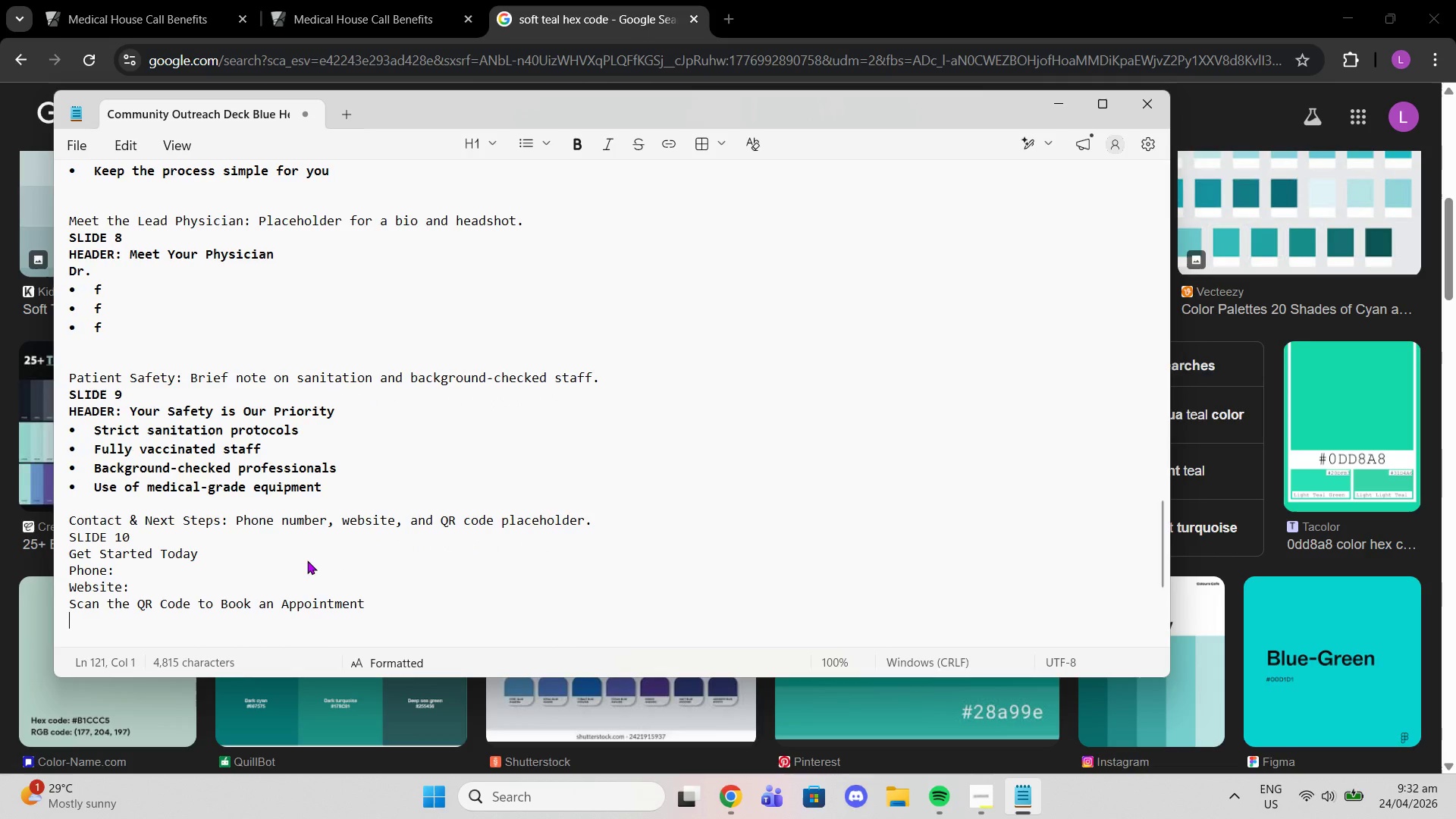 
type(We're b)
key(Backspace)
type(here be)
key(Backspace)
type(t)
key(Backspace)
key(Backspace)
type(to bring care to you)
 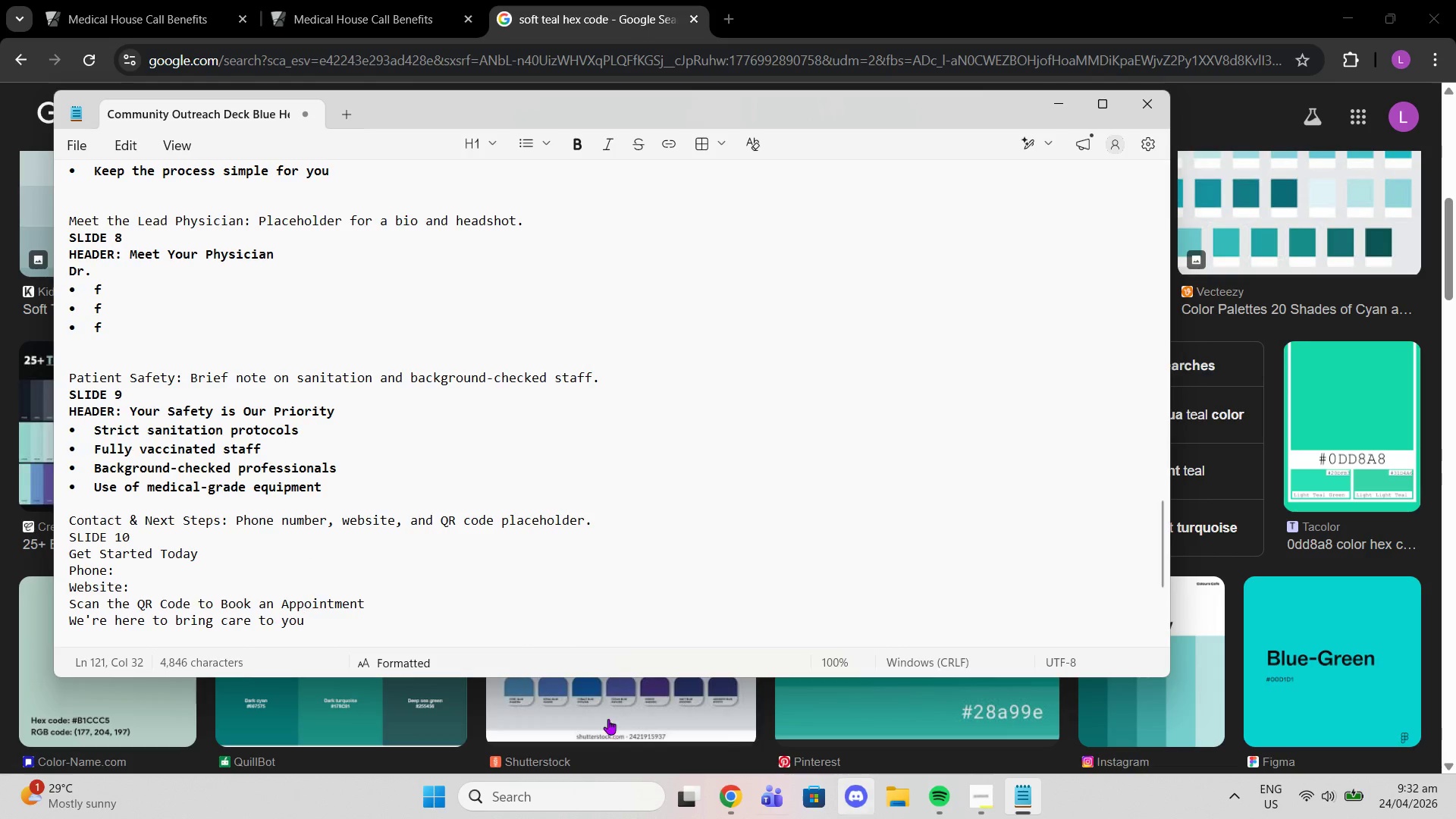 
scroll: coordinate [410, 621], scroll_direction: down, amount: 2.0
 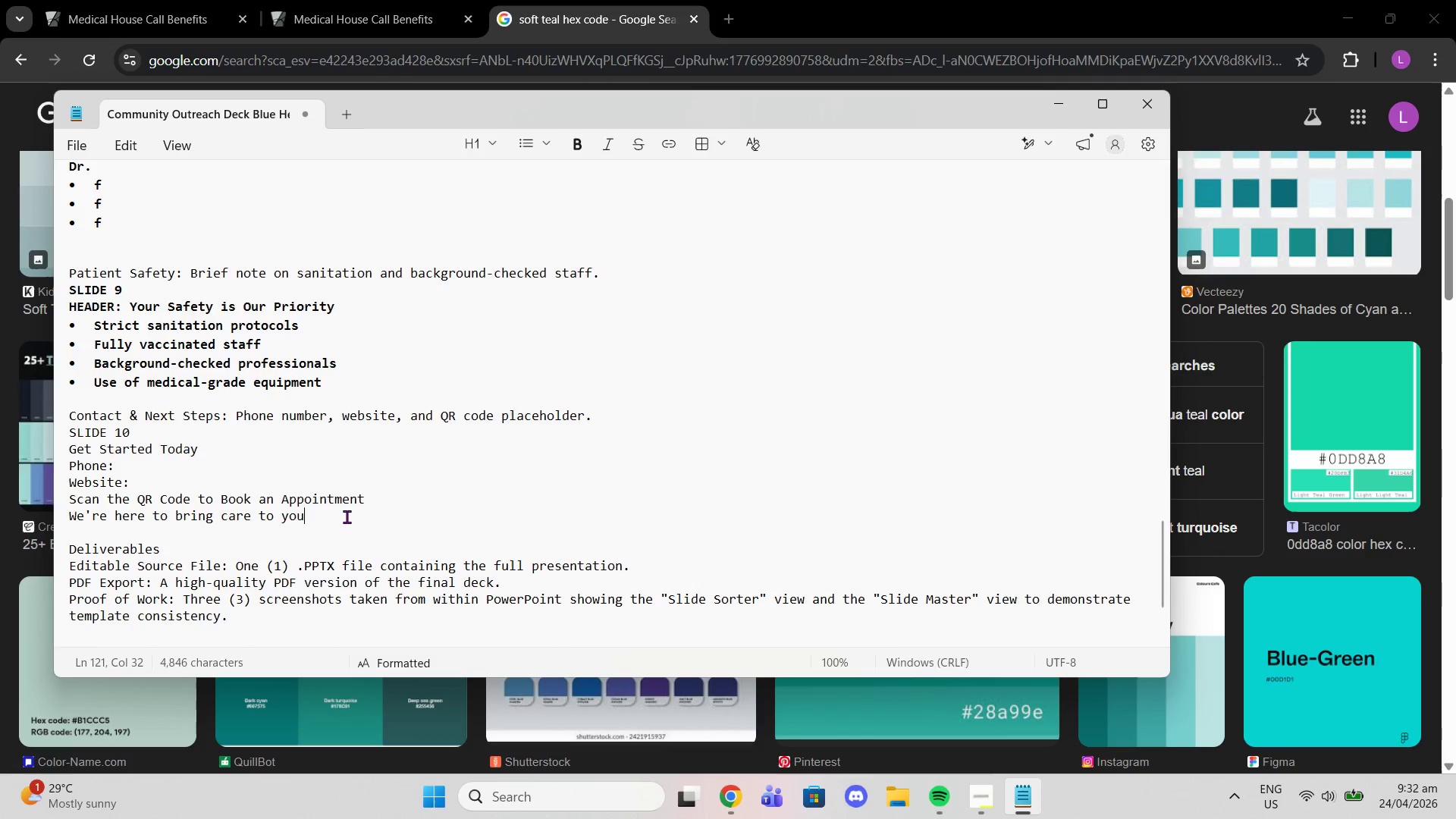 
left_click_drag(start_coordinate=[345, 516], to_coordinate=[20, 428])
 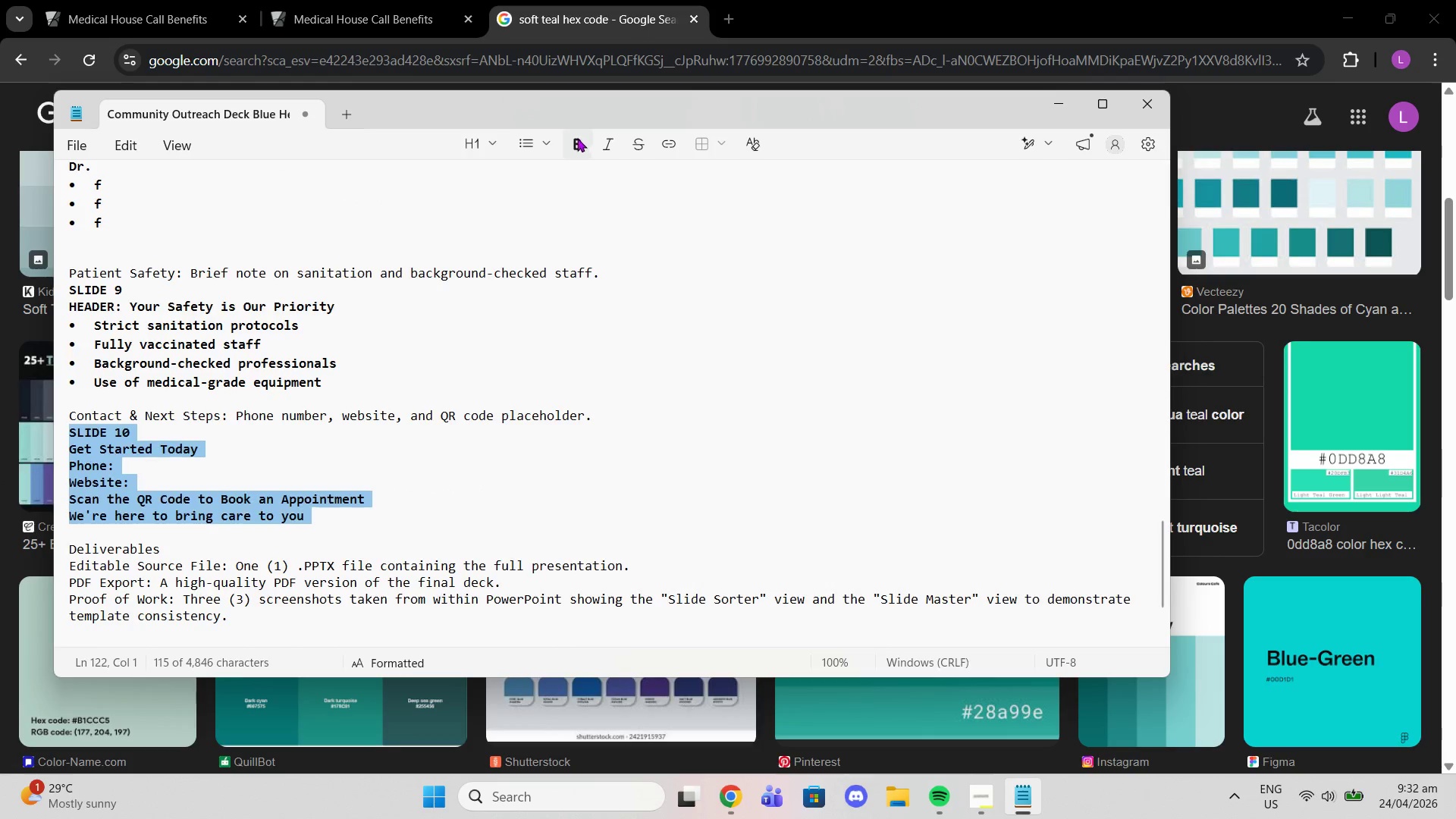 
scroll: coordinate [546, 308], scroll_direction: up, amount: 1.0
 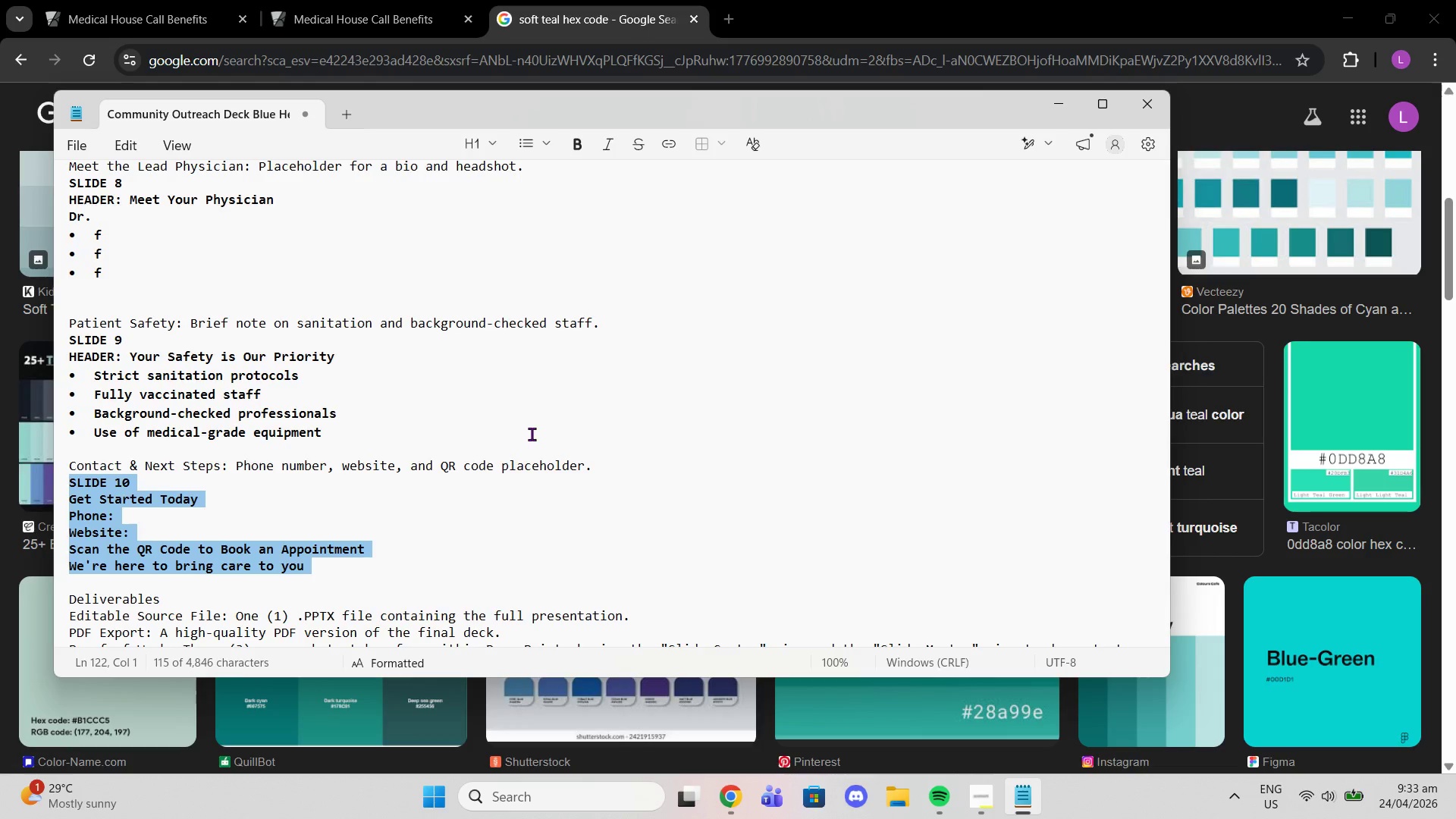 
wait(87.23)
 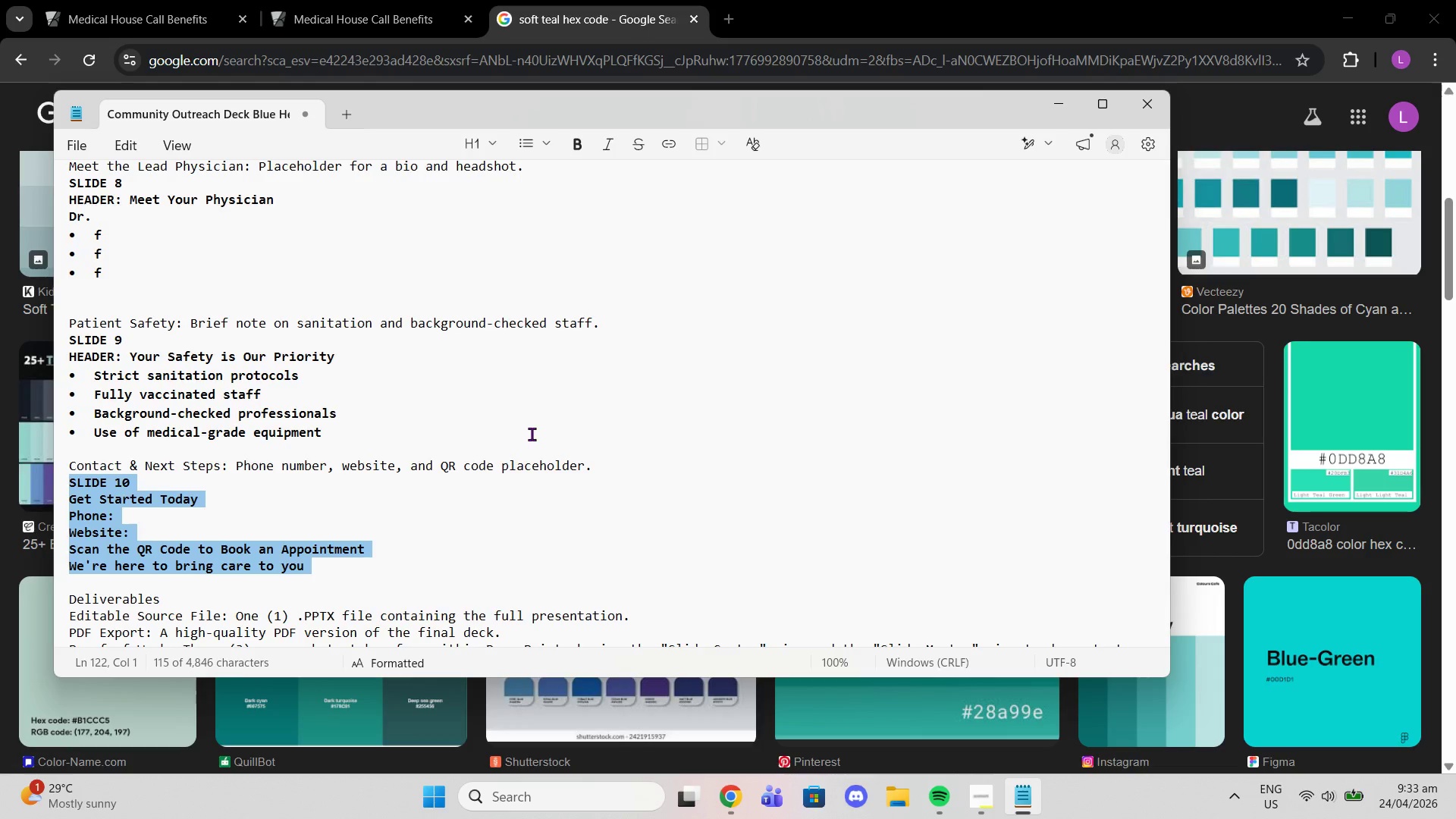 
left_click([642, 438])
 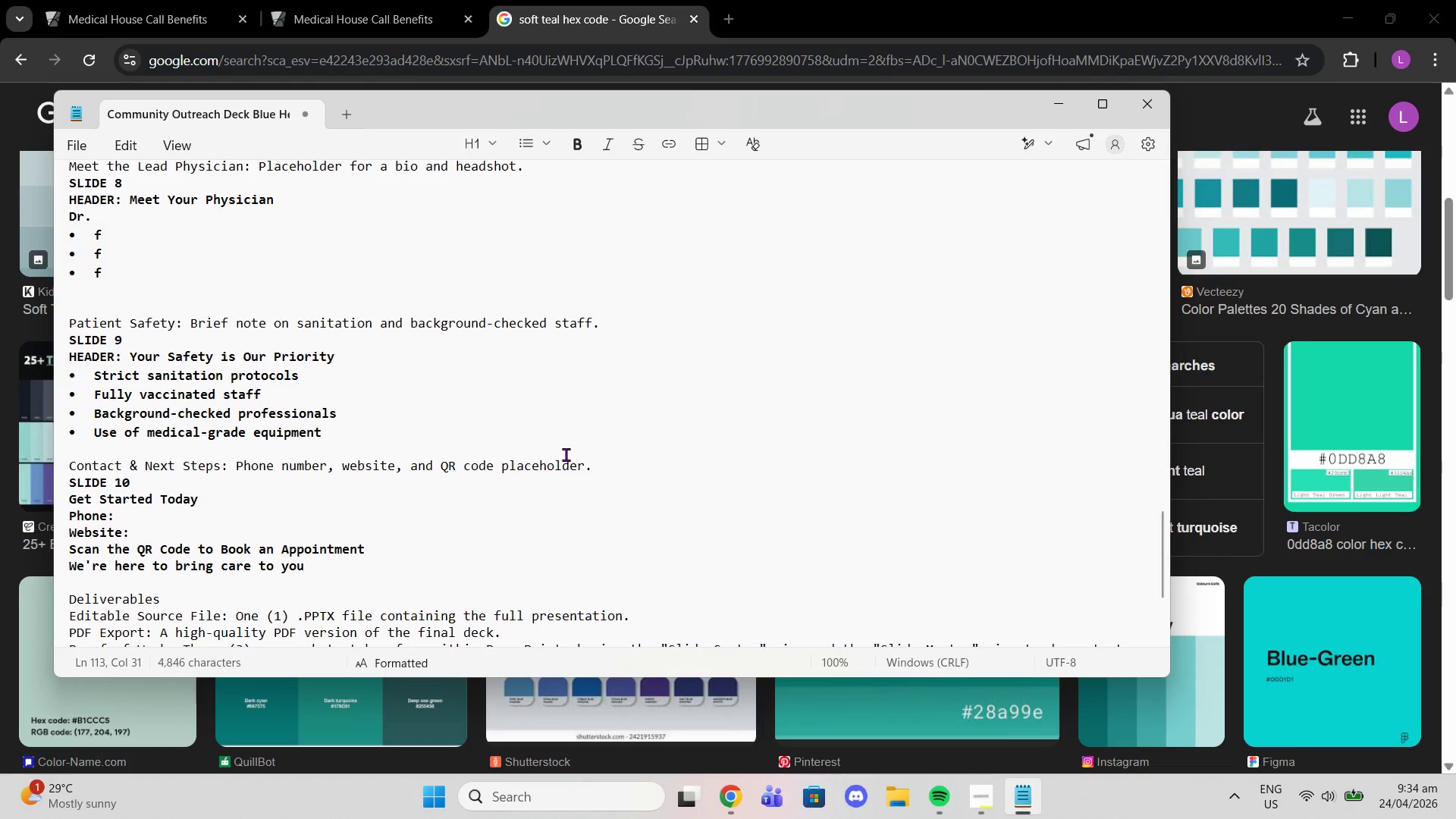 
scroll: coordinate [587, 435], scroll_direction: up, amount: 5.0
 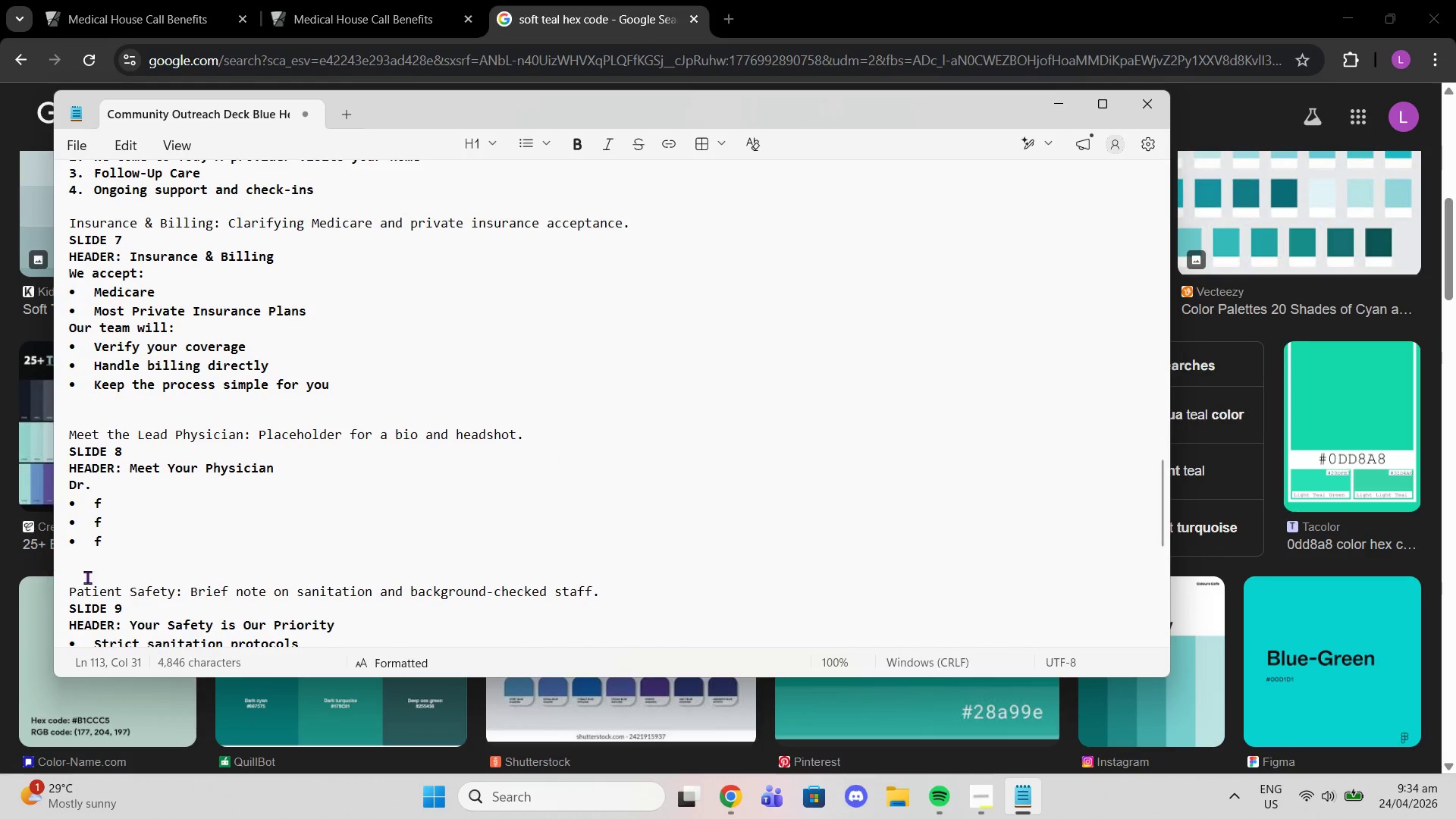 
left_click([93, 579])
 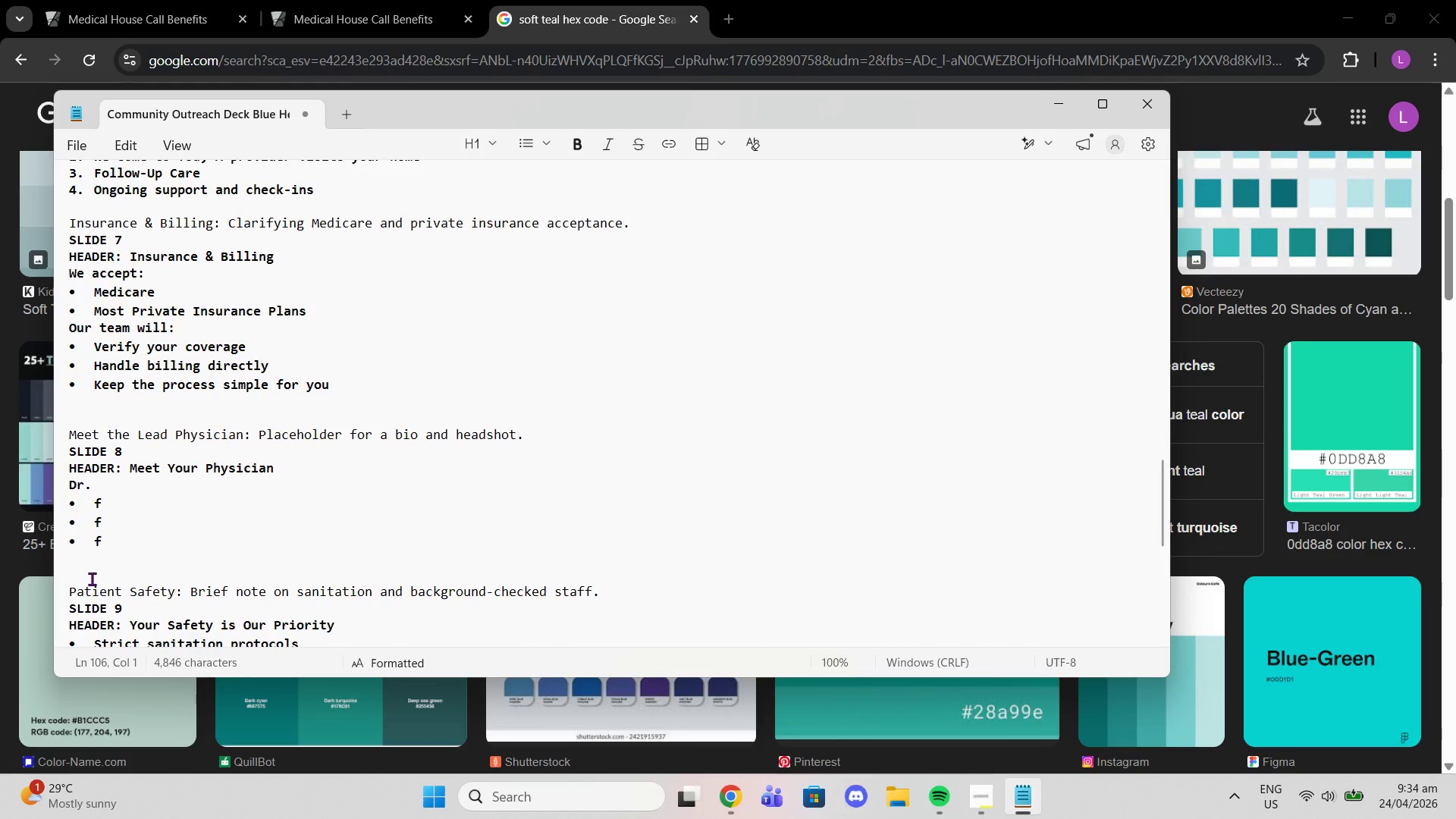 
scroll: coordinate [92, 579], scroll_direction: down, amount: 3.0
 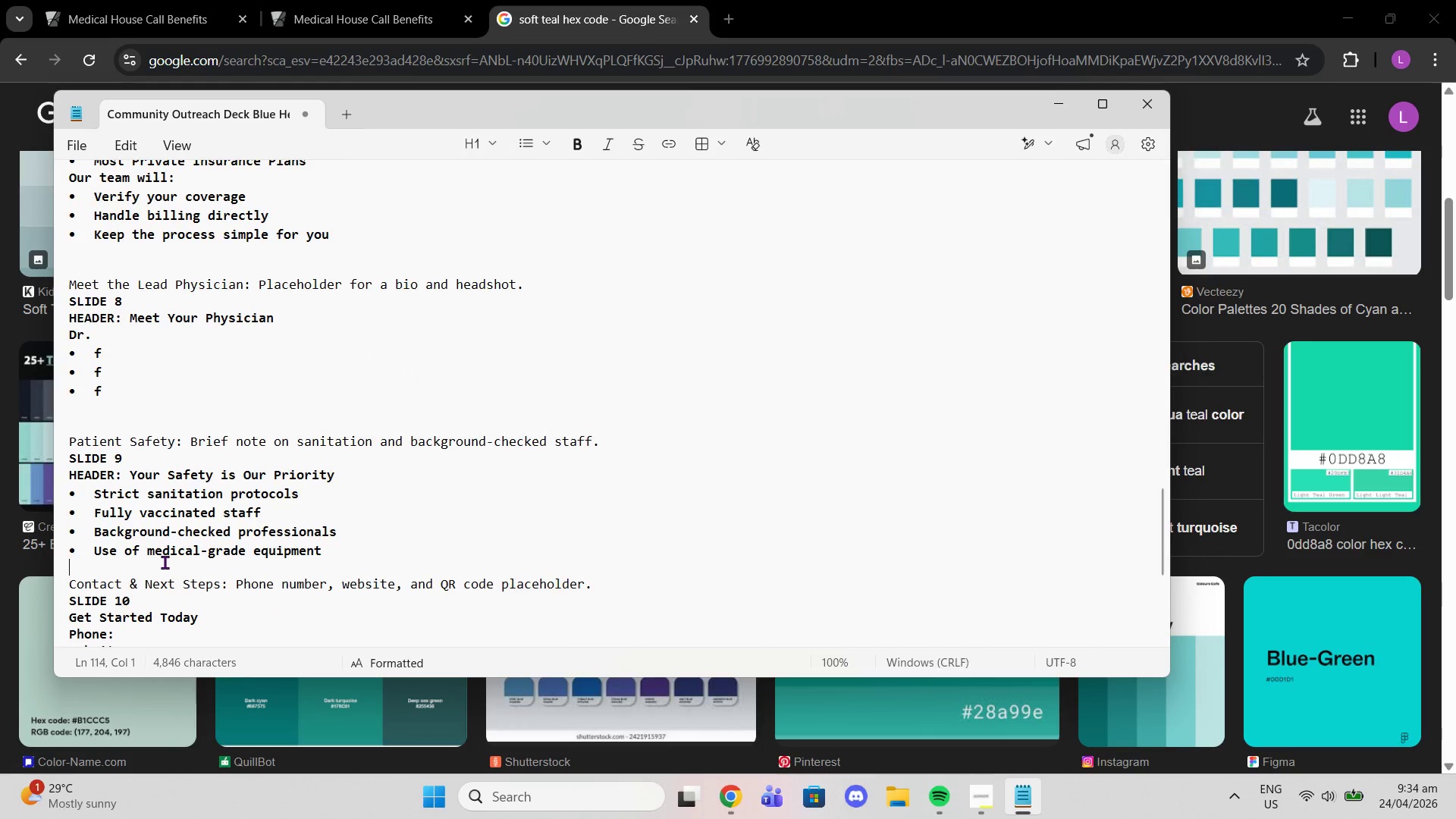 
left_click([165, 562])
 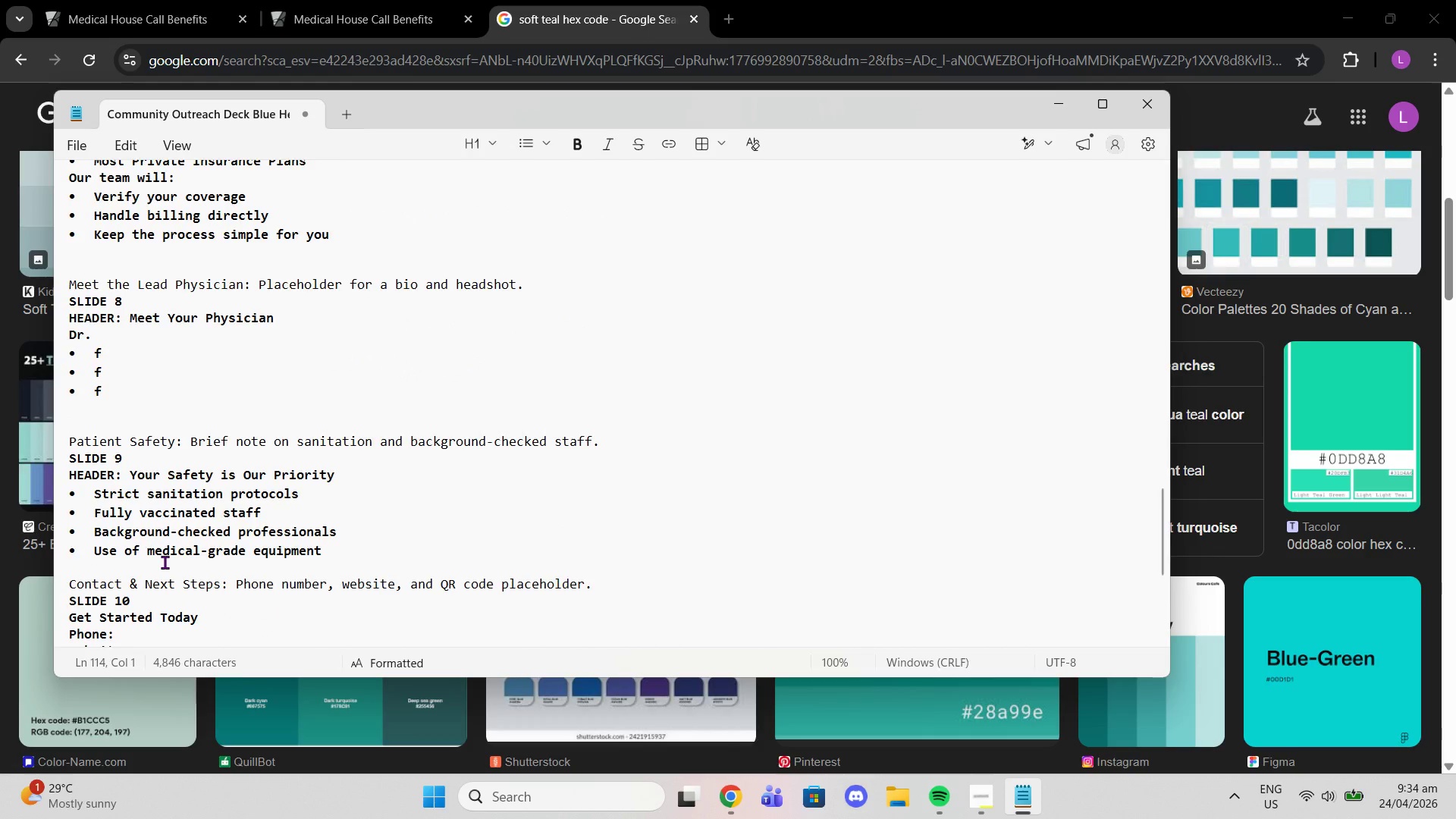 
key(Enter)
 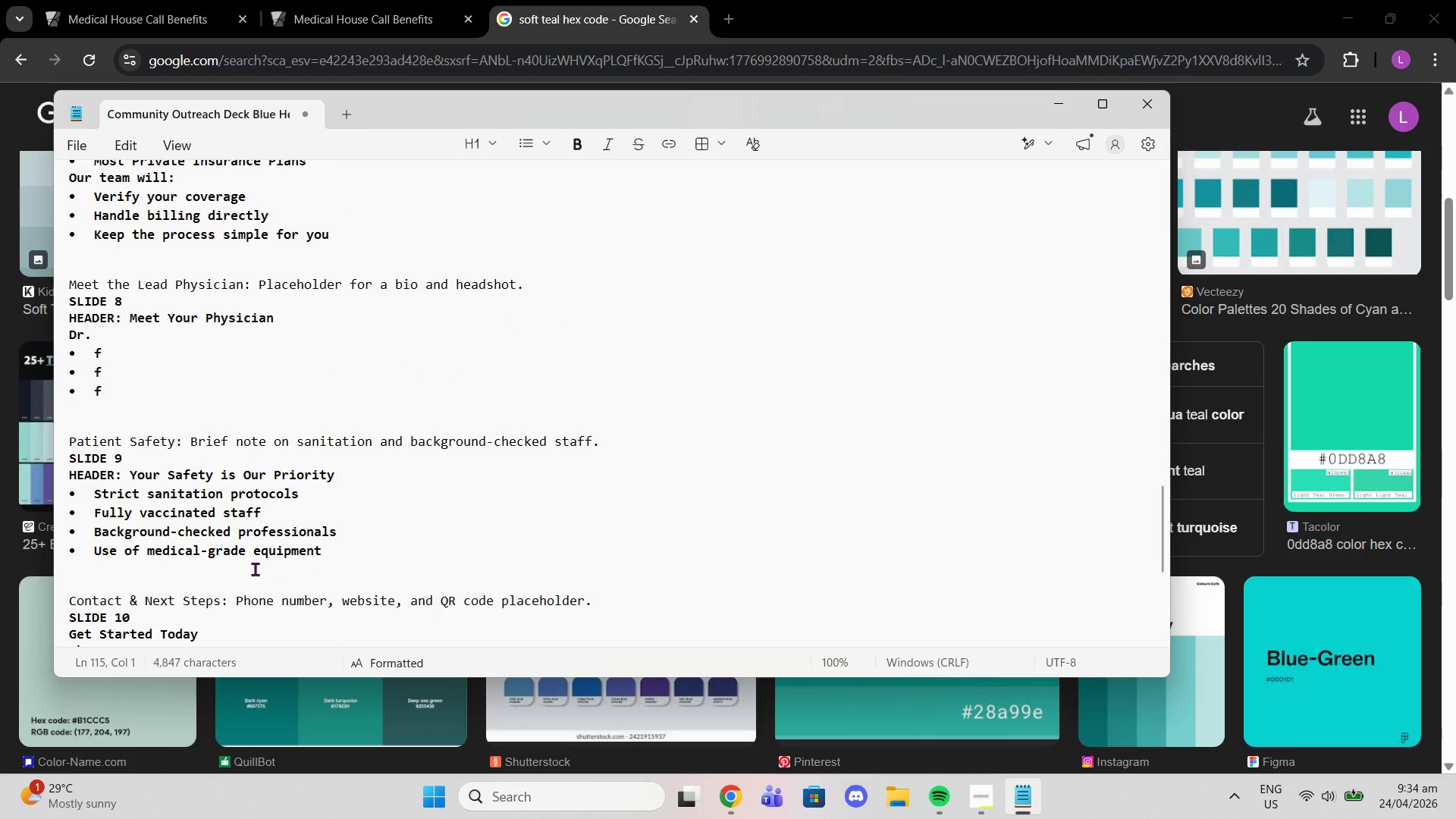 
scroll: coordinate [804, 402], scroll_direction: up, amount: 32.0
 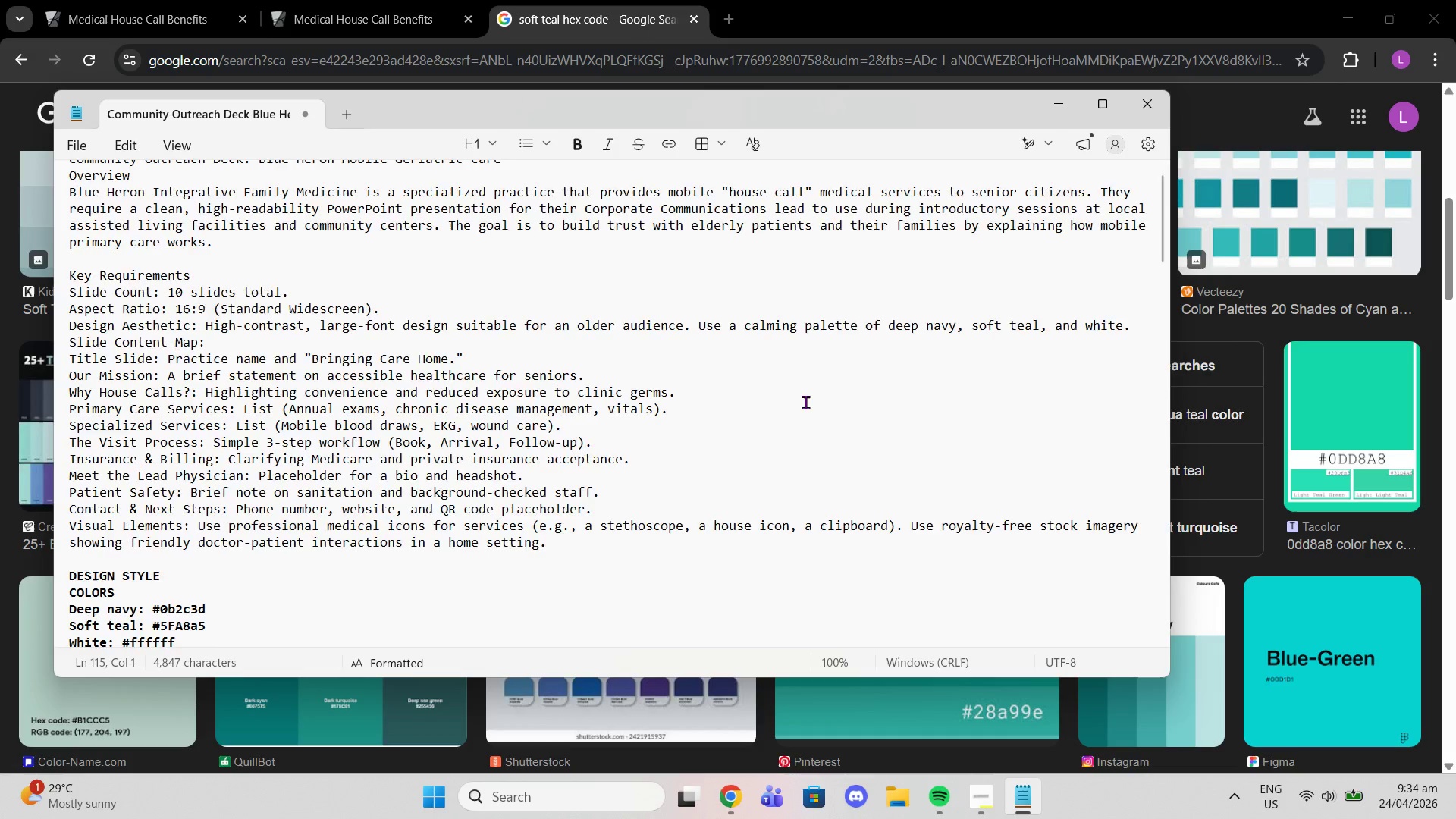 
scroll: coordinate [804, 402], scroll_direction: down, amount: 3.0
 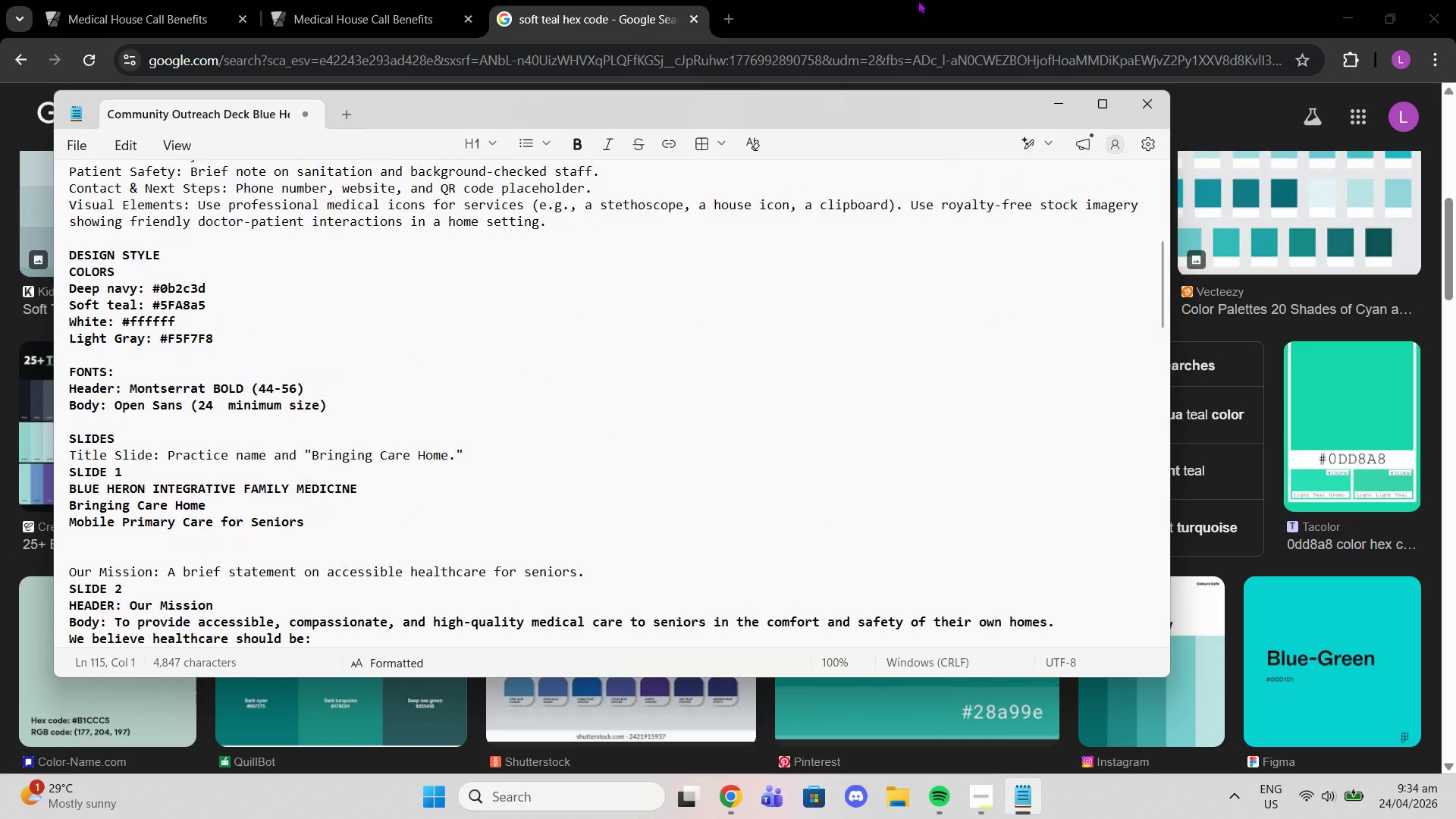 
left_click([943, 0])
 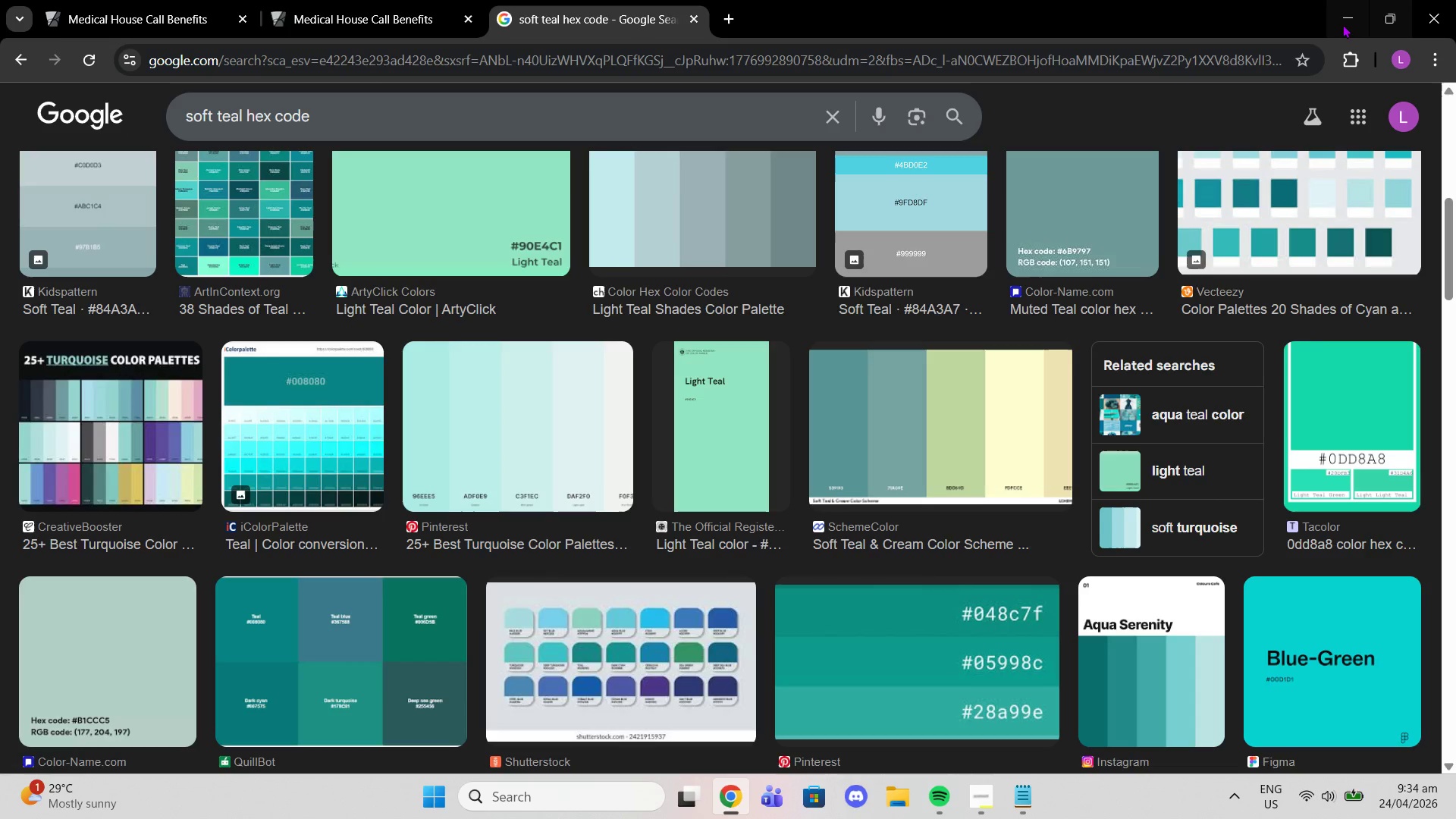 
left_click([1339, 24])
 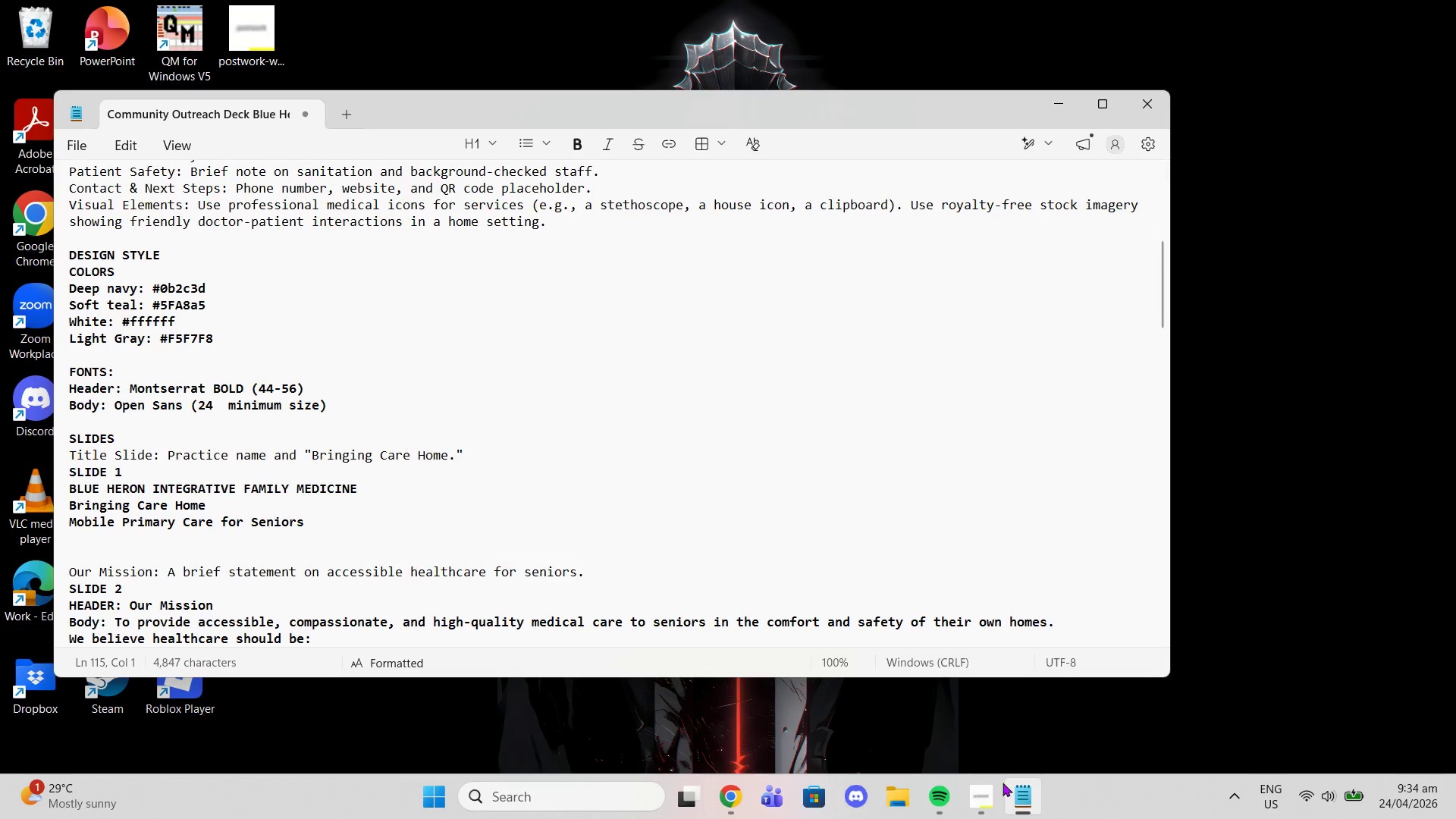 
left_click([990, 808])